 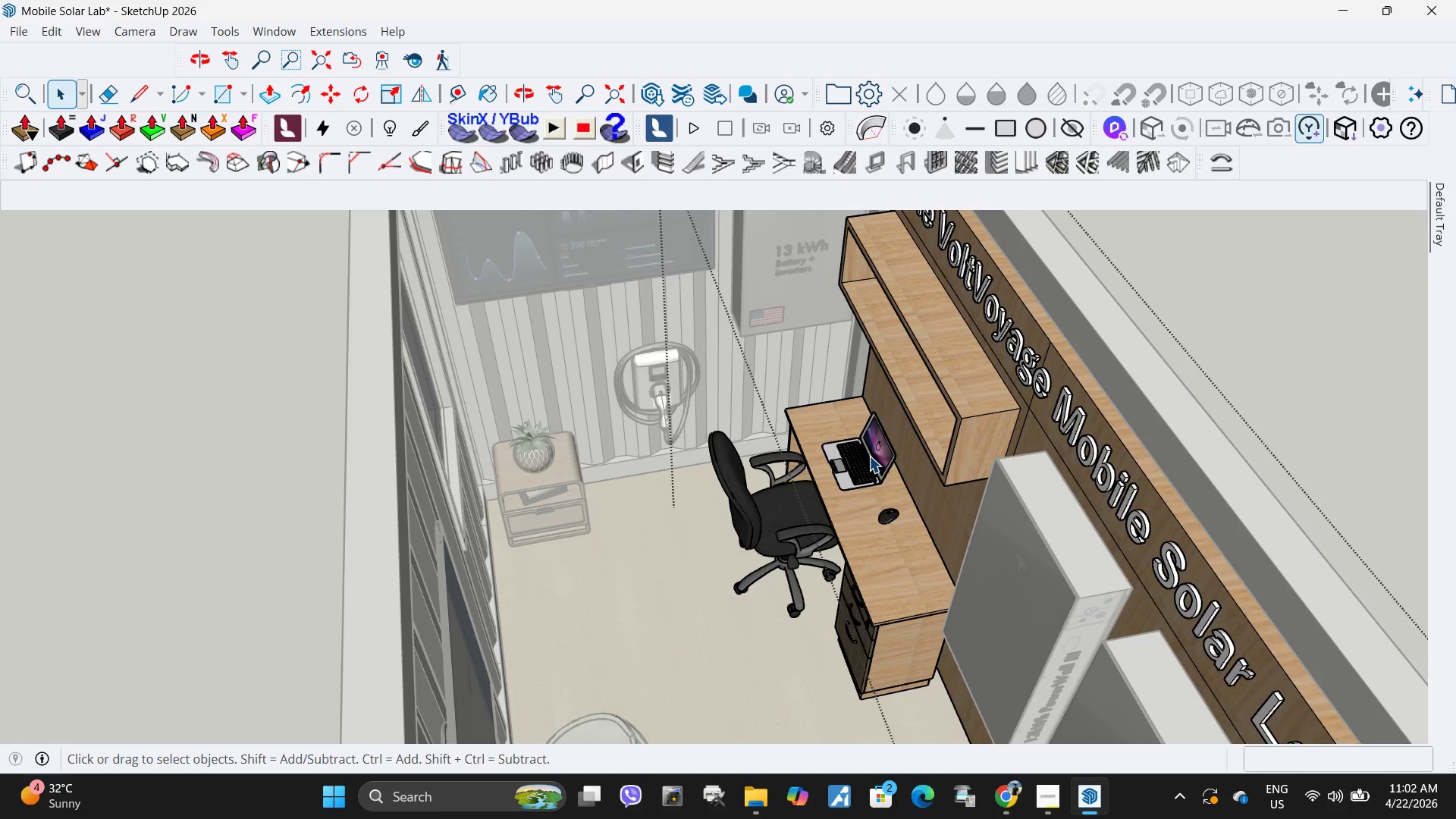 
triple_click([869, 456])
 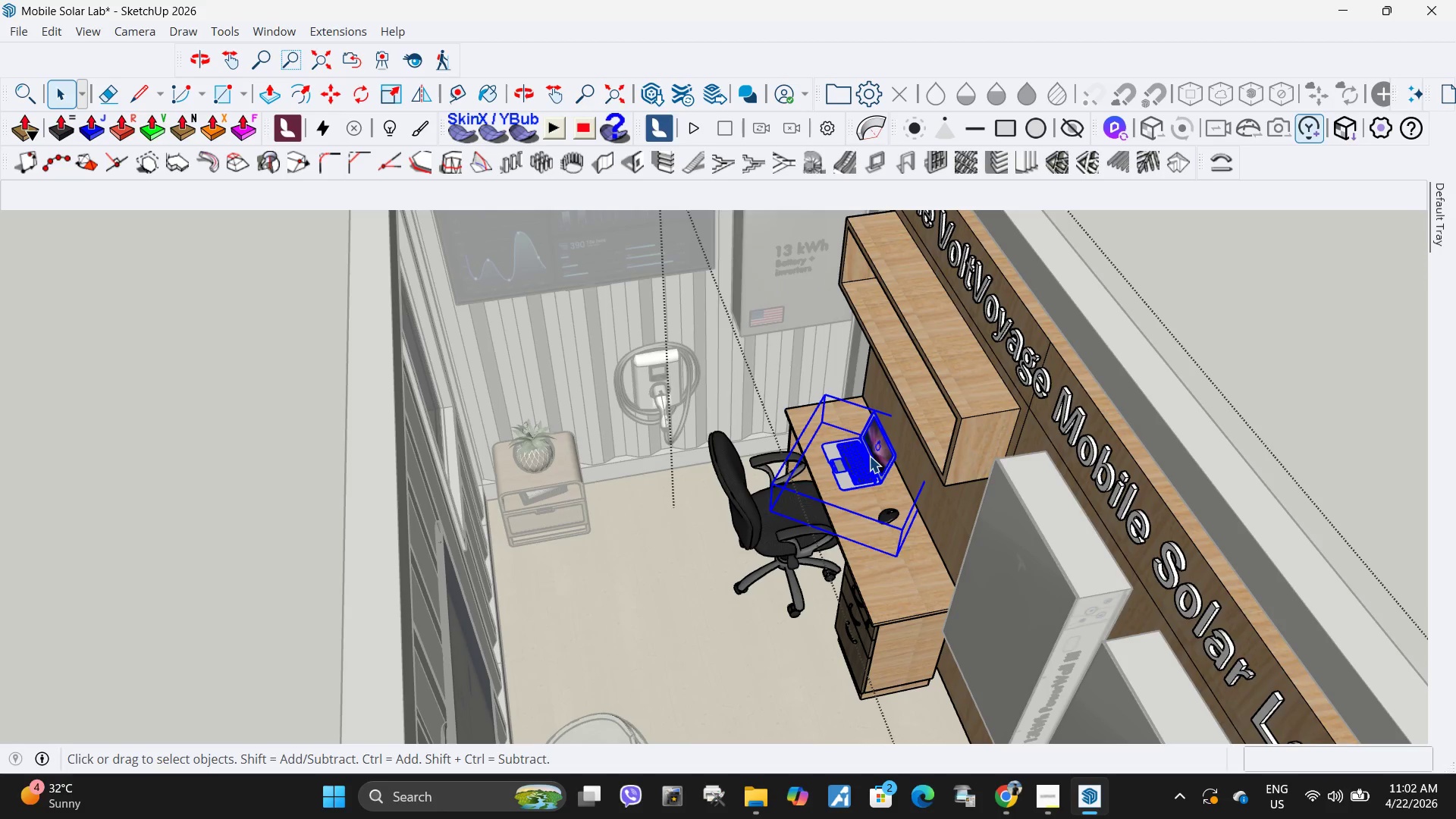 
right_click([869, 456])
 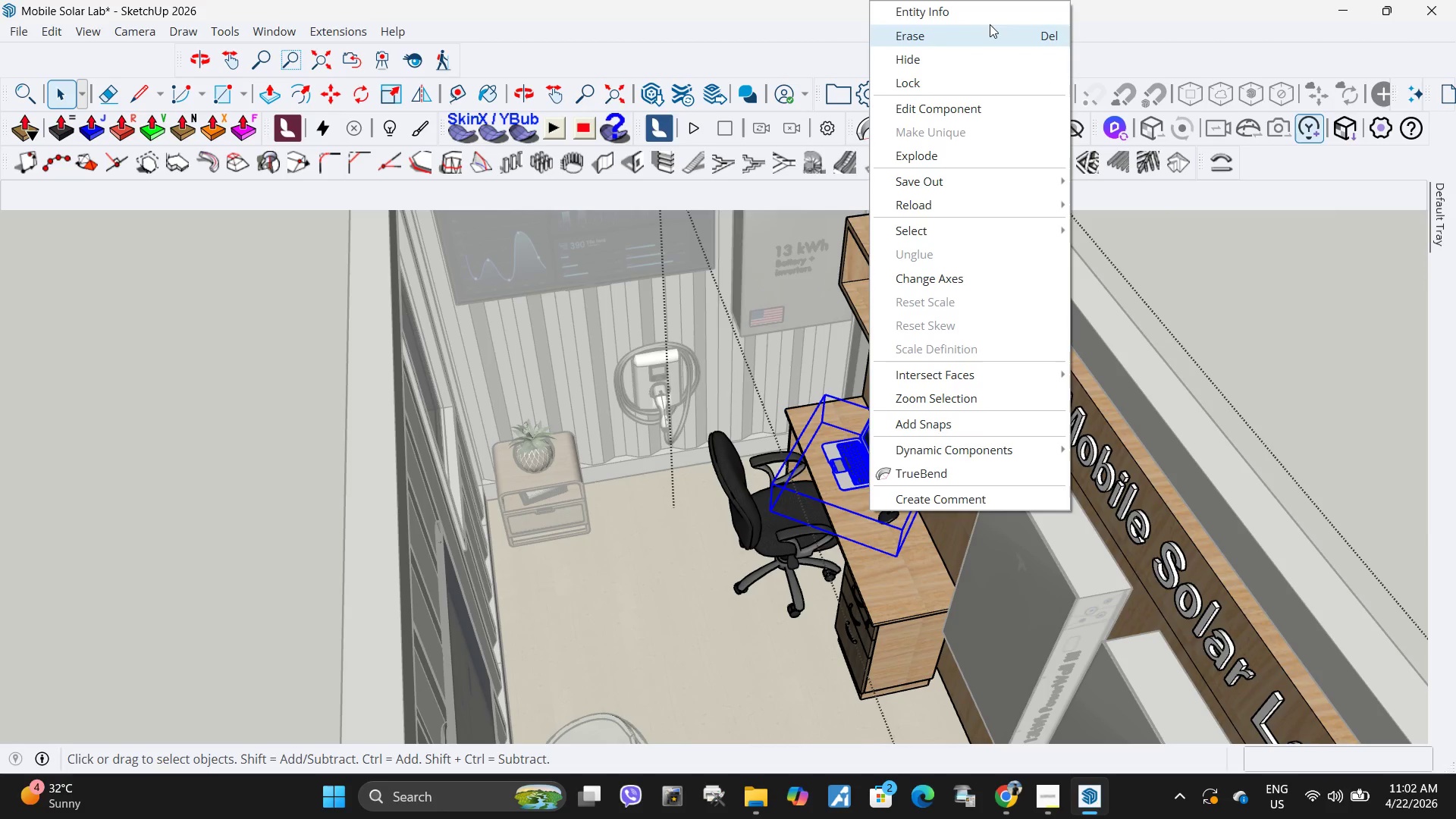 
left_click([992, 12])
 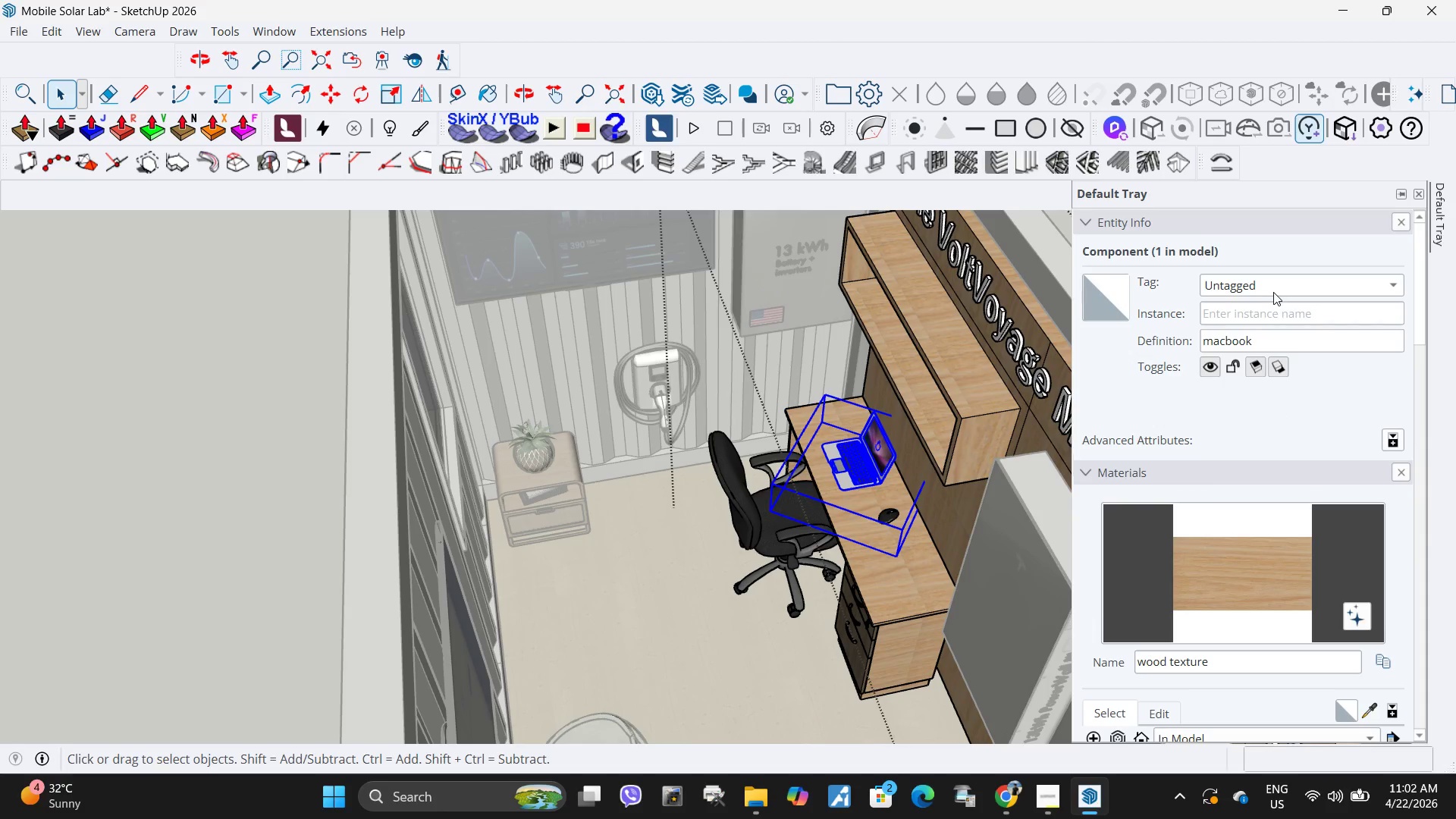 
left_click([1263, 297])
 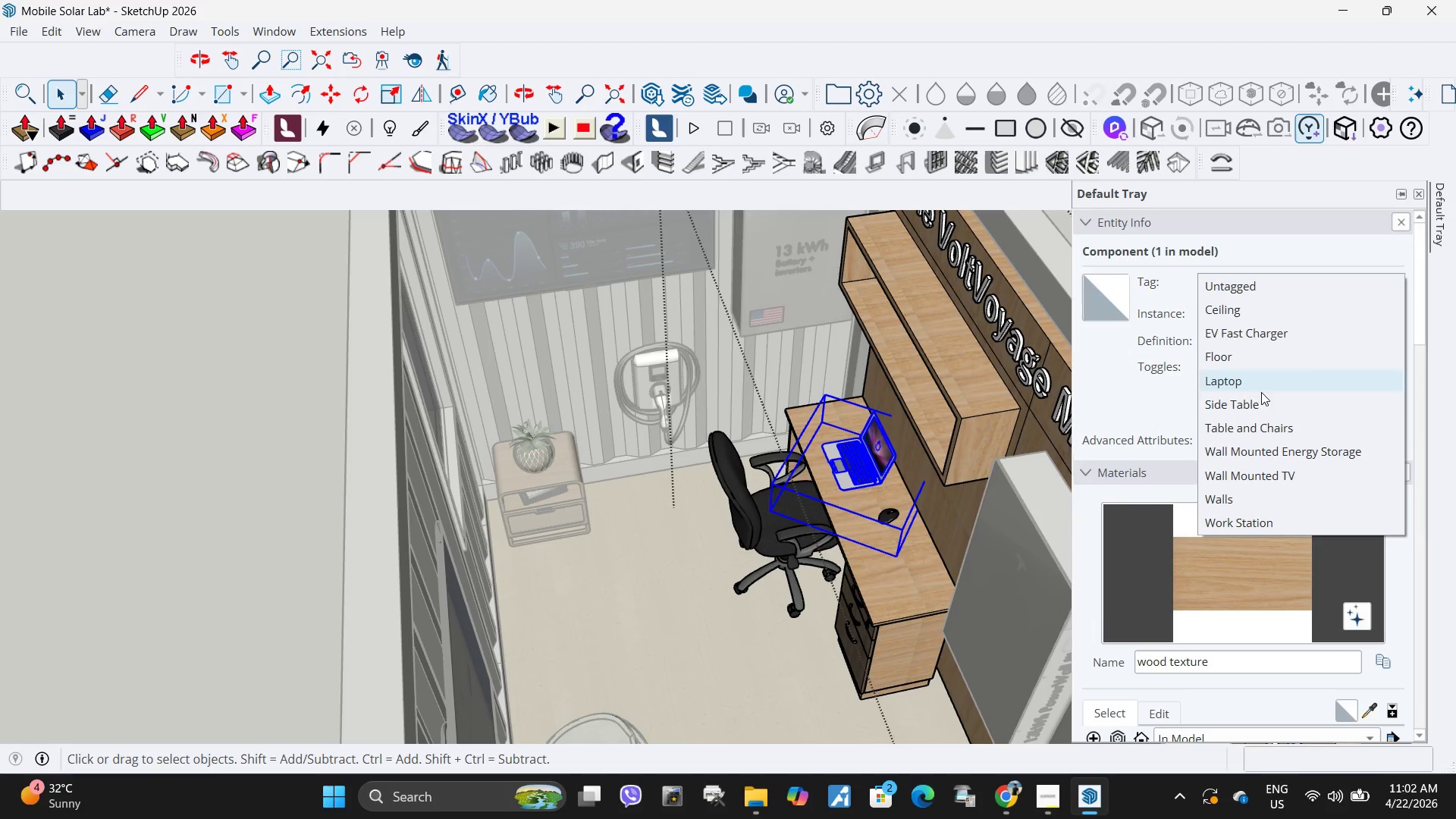 
left_click([1255, 380])
 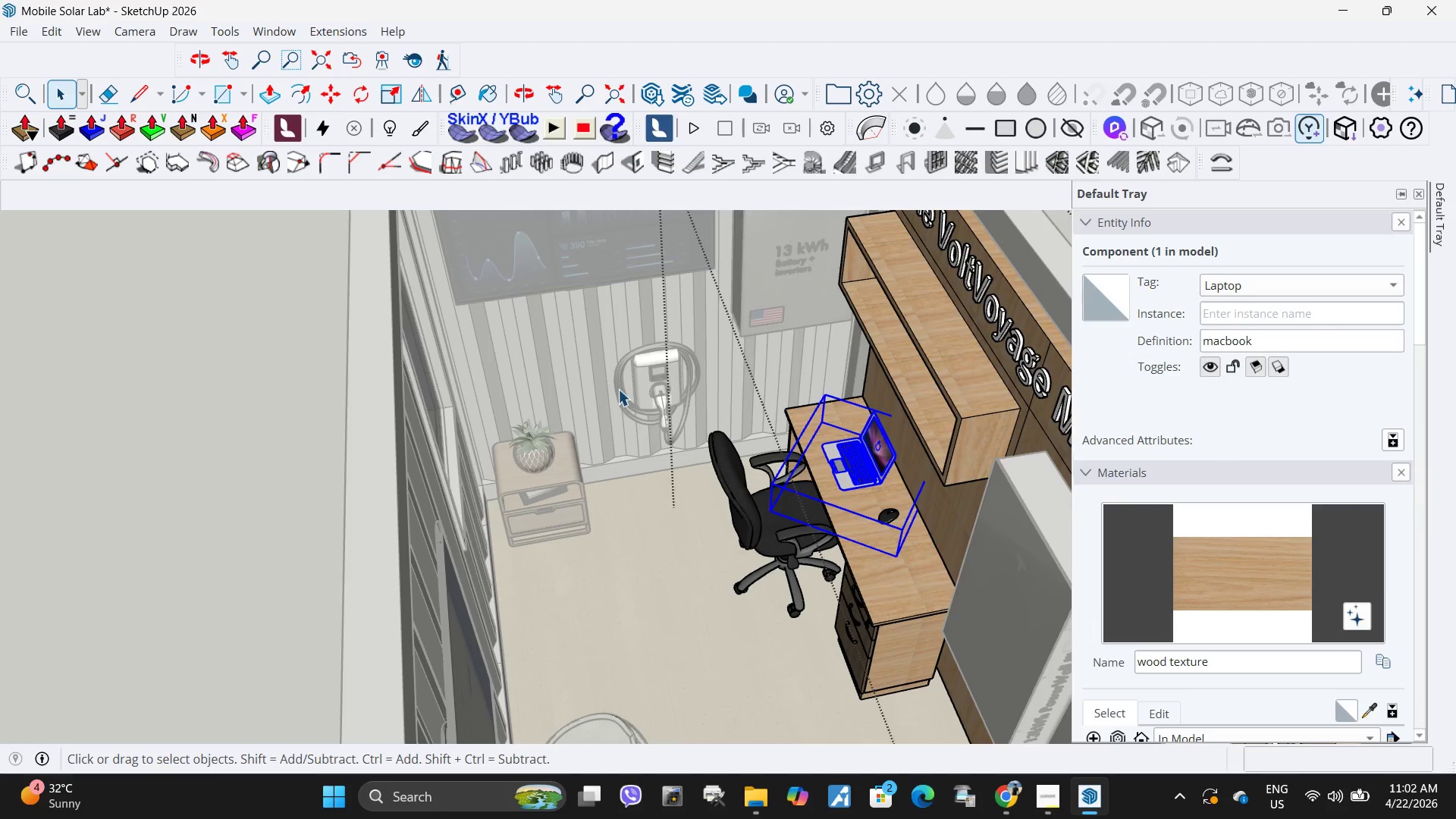 
scroll: coordinate [582, 391], scroll_direction: down, amount: 5.0
 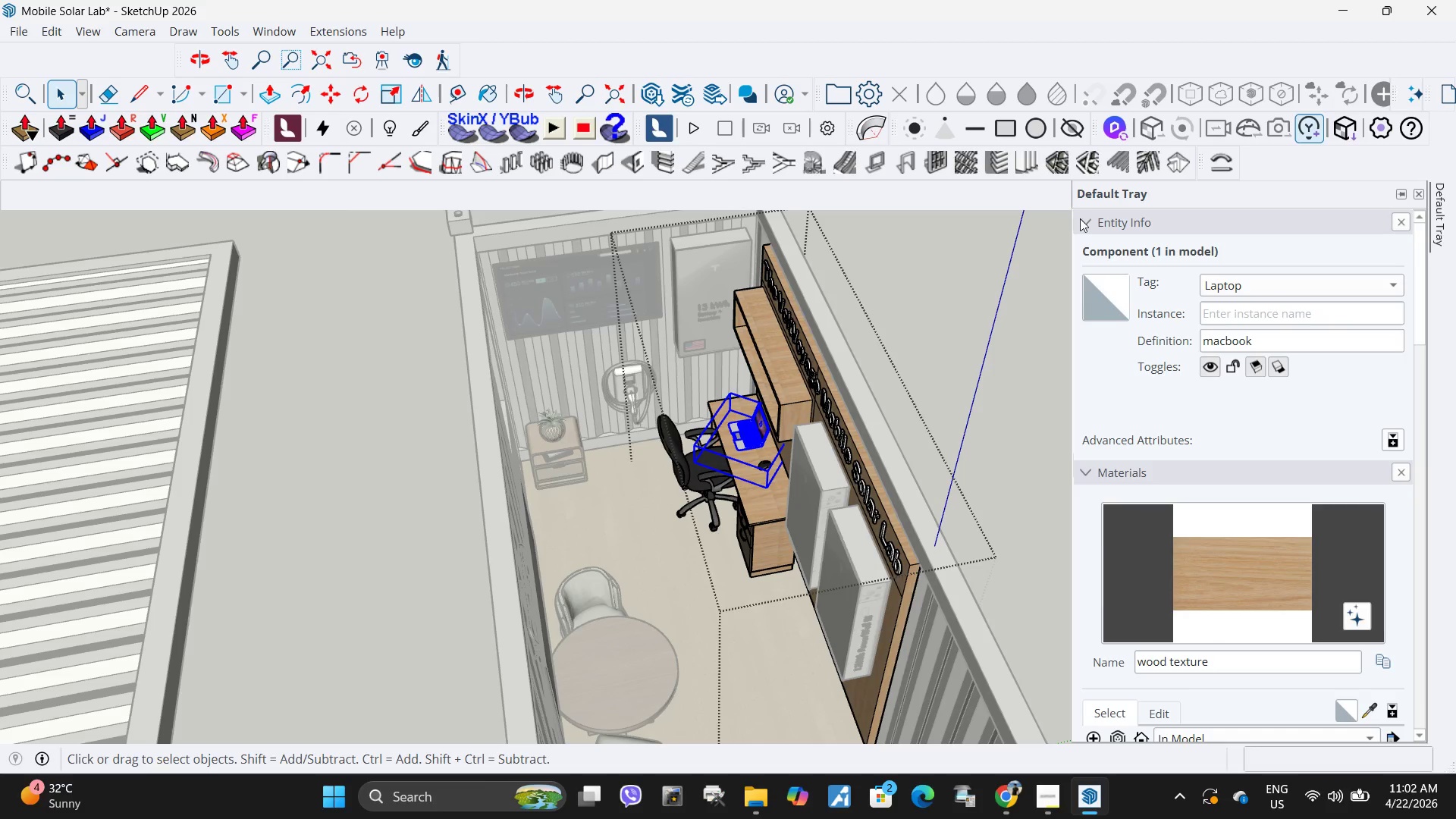 
left_click([1087, 224])
 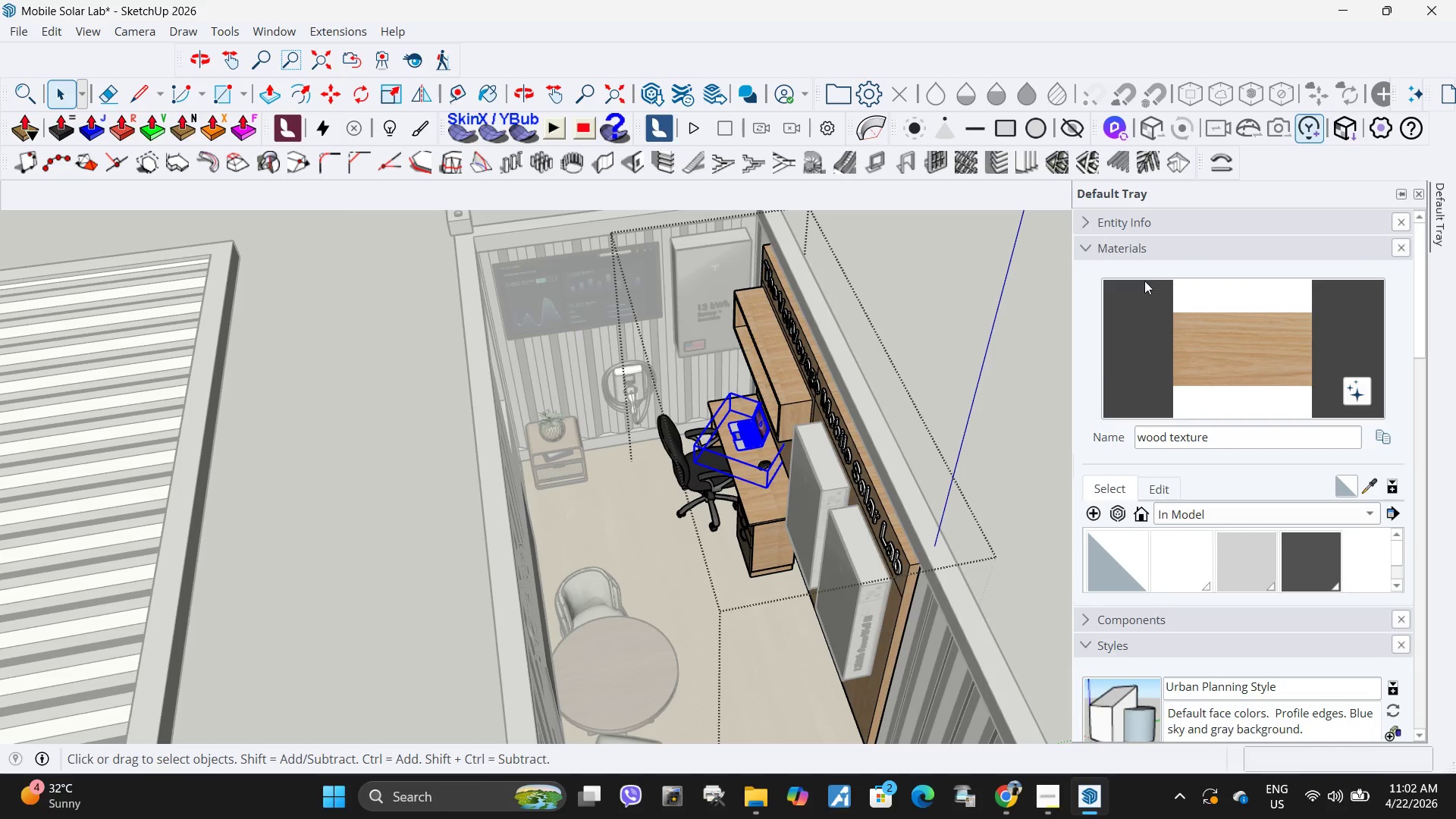 
scroll: coordinate [1204, 517], scroll_direction: down, amount: 21.0
 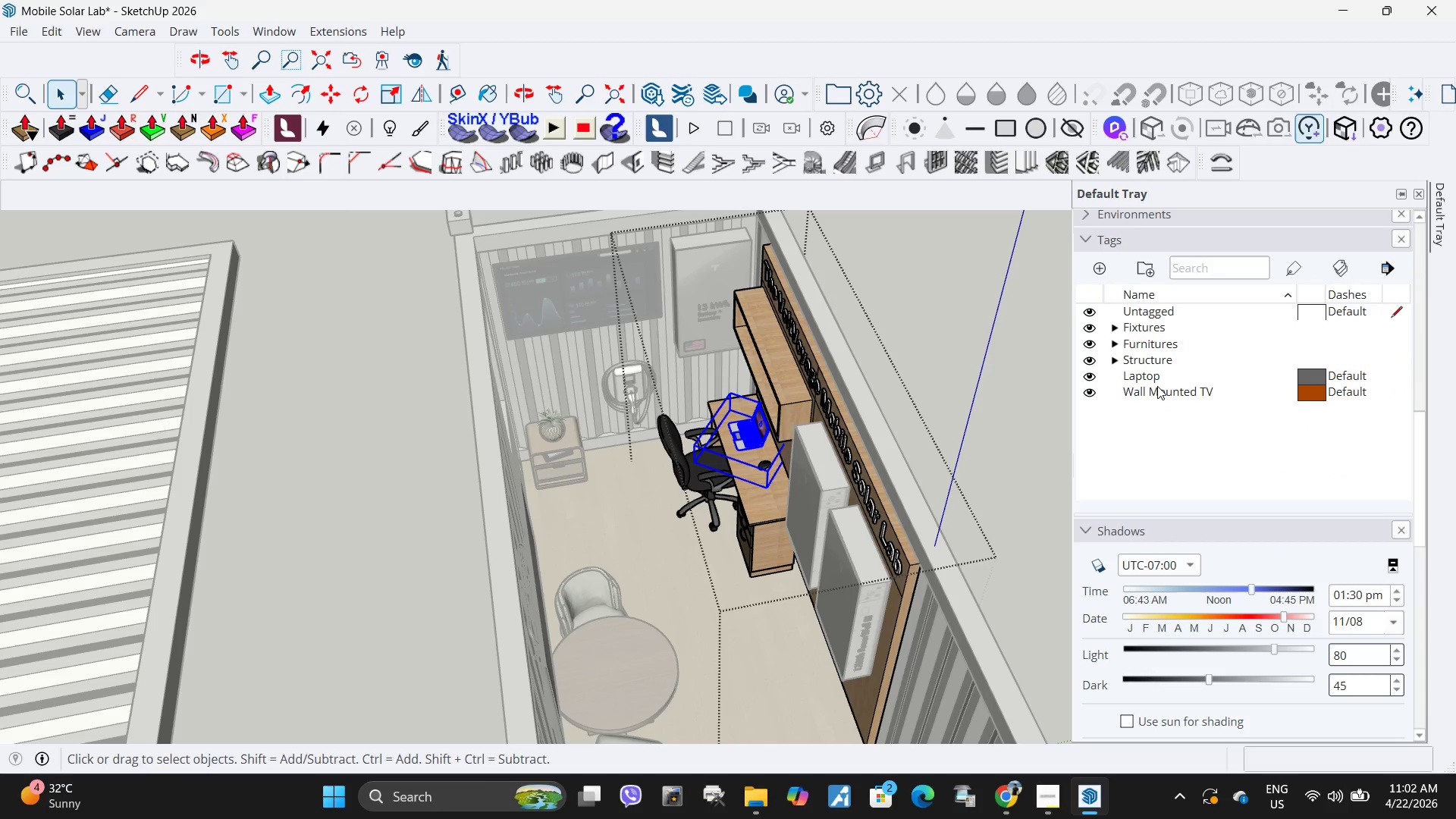 
left_click([1157, 387])
 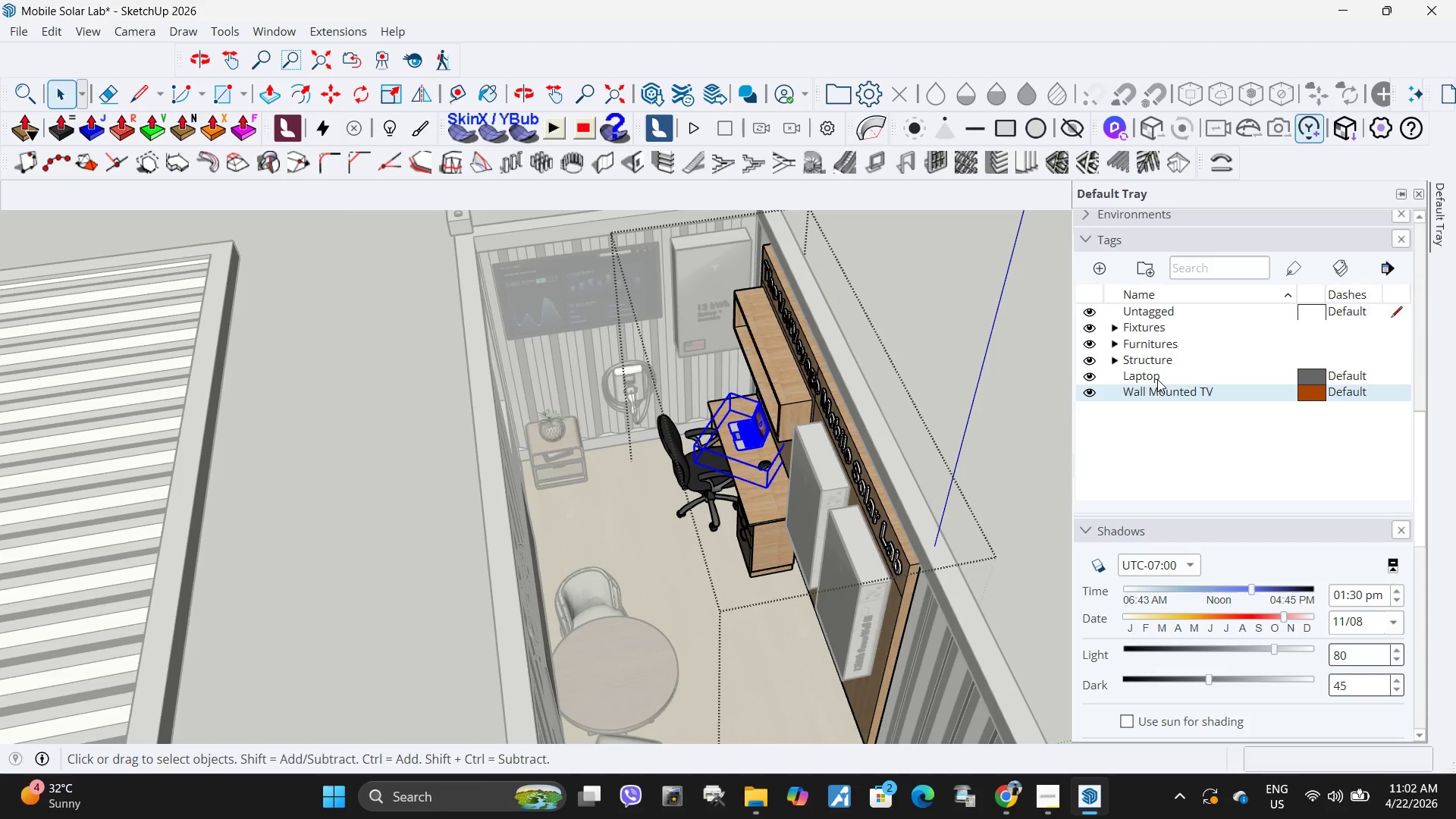 
hold_key(key=ShiftLeft, duration=0.38)
left_click([1157, 379])
 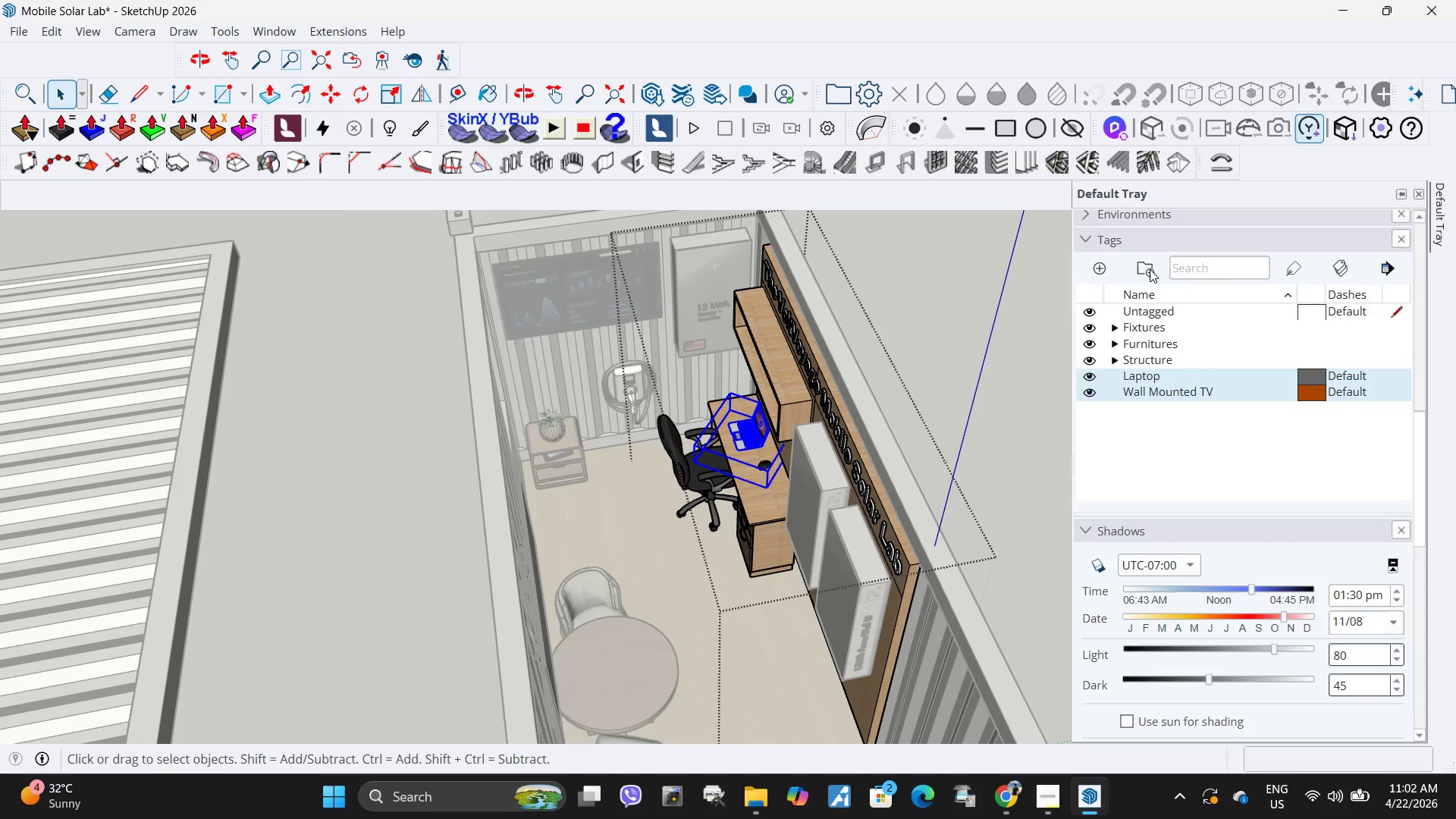 
left_click([1147, 269])
 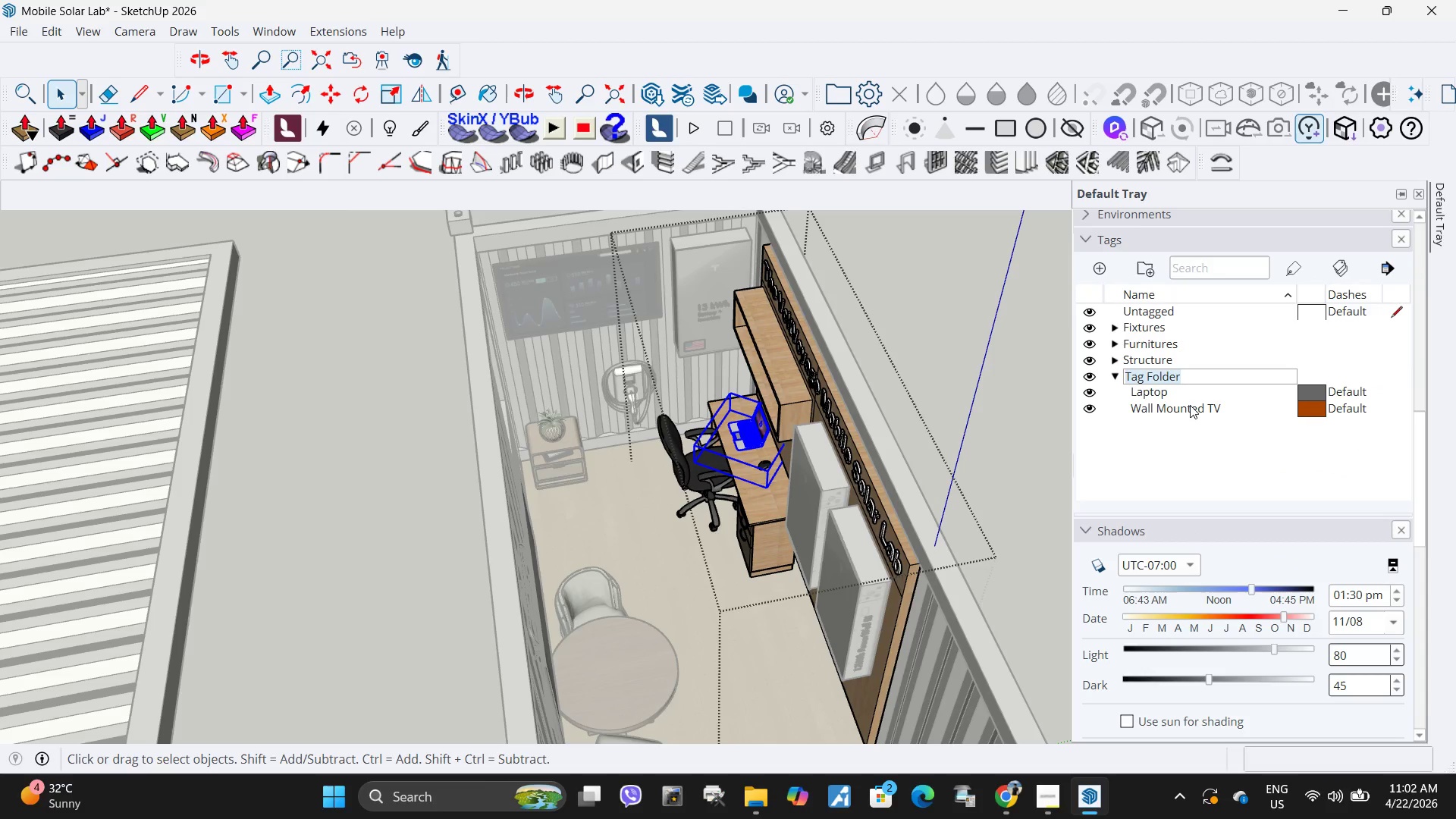 
type(Consumer Electronics)
key(Backspace)
key(Backspace)
key(Backspace)
key(Backspace)
key(Backspace)
type(nics)
 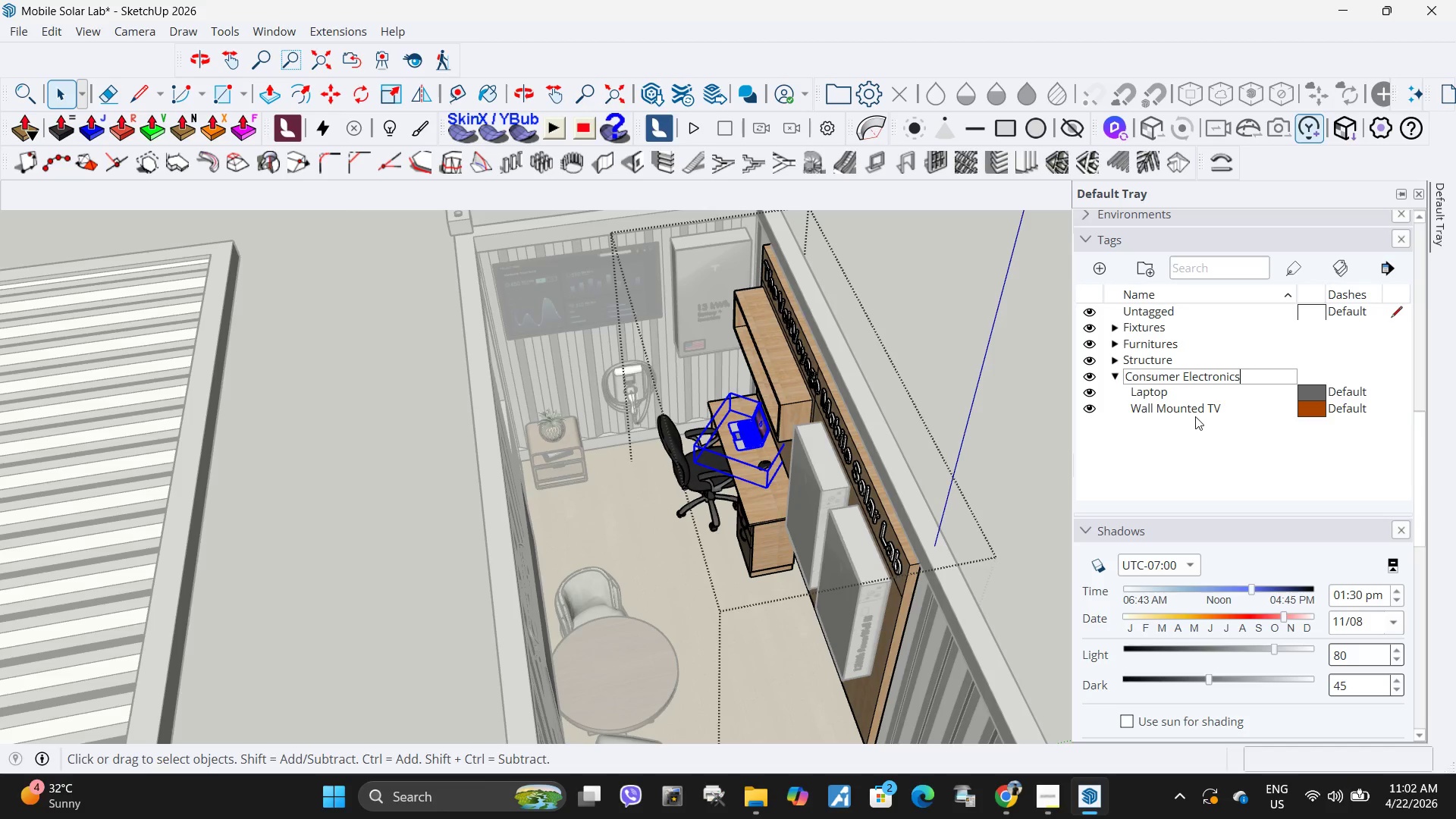 
hold_key(key=M, duration=14.42)
 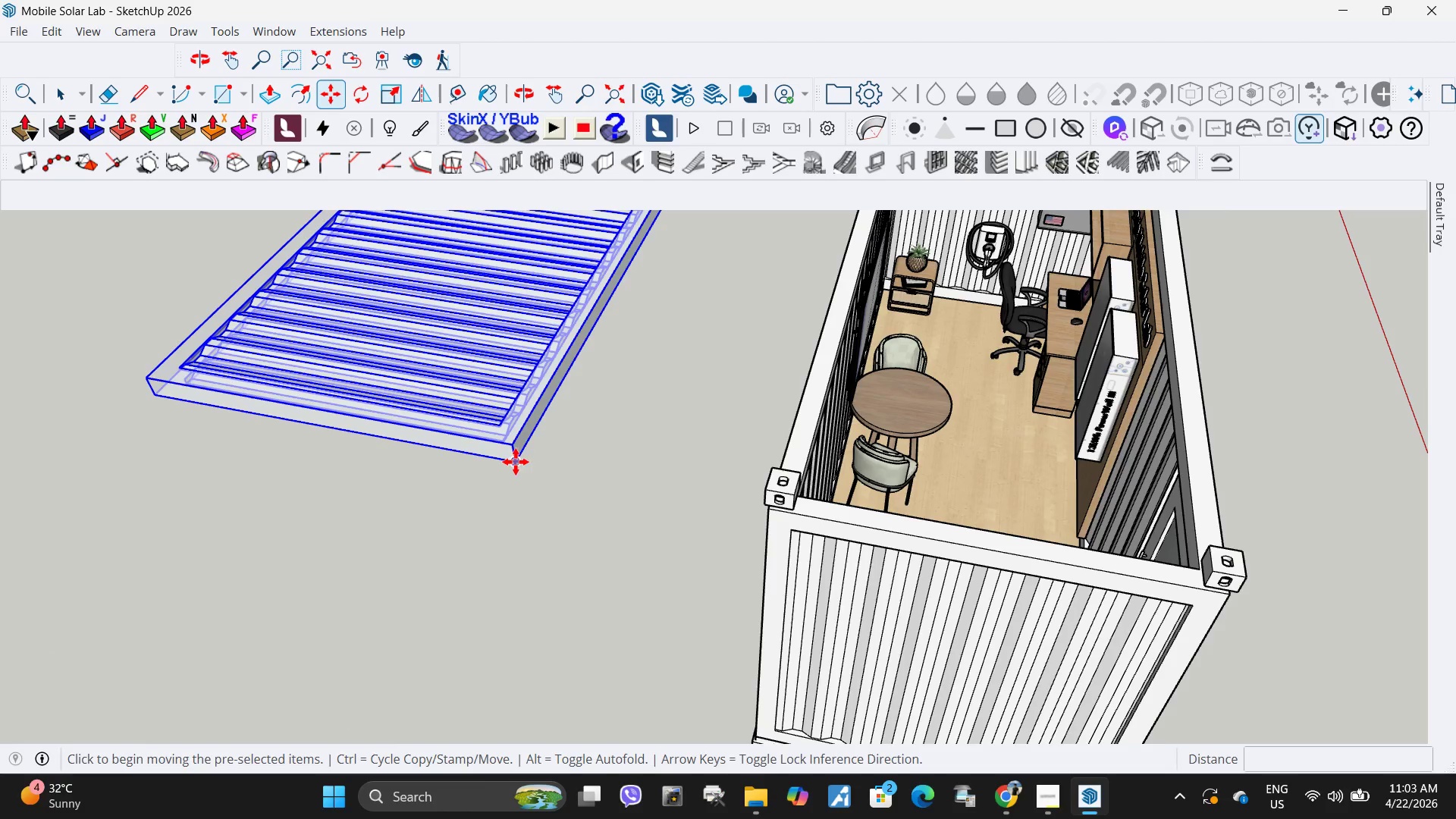 
left_click([1118, 327])
 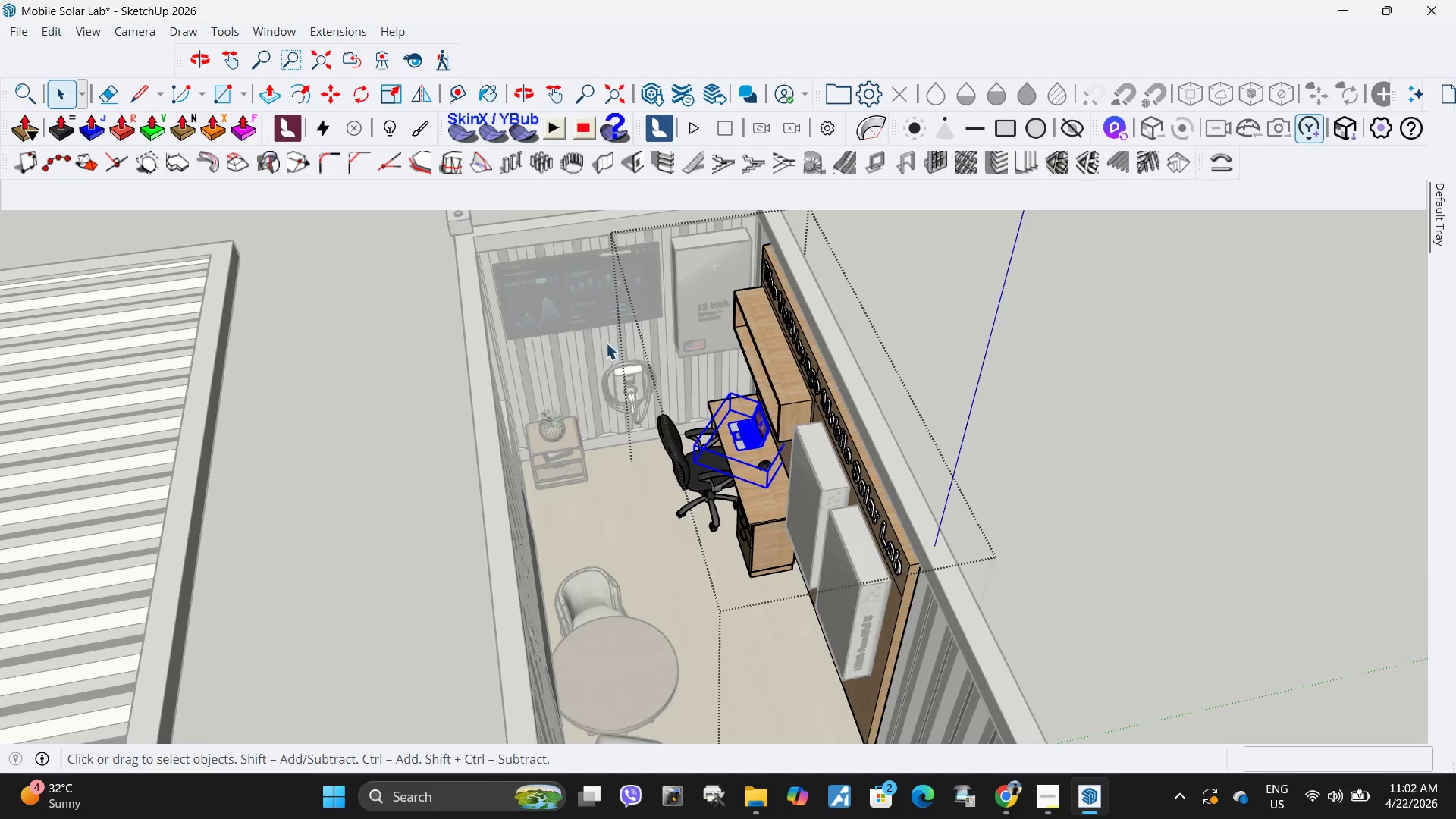 
scroll: coordinate [593, 347], scroll_direction: down, amount: 10.0
 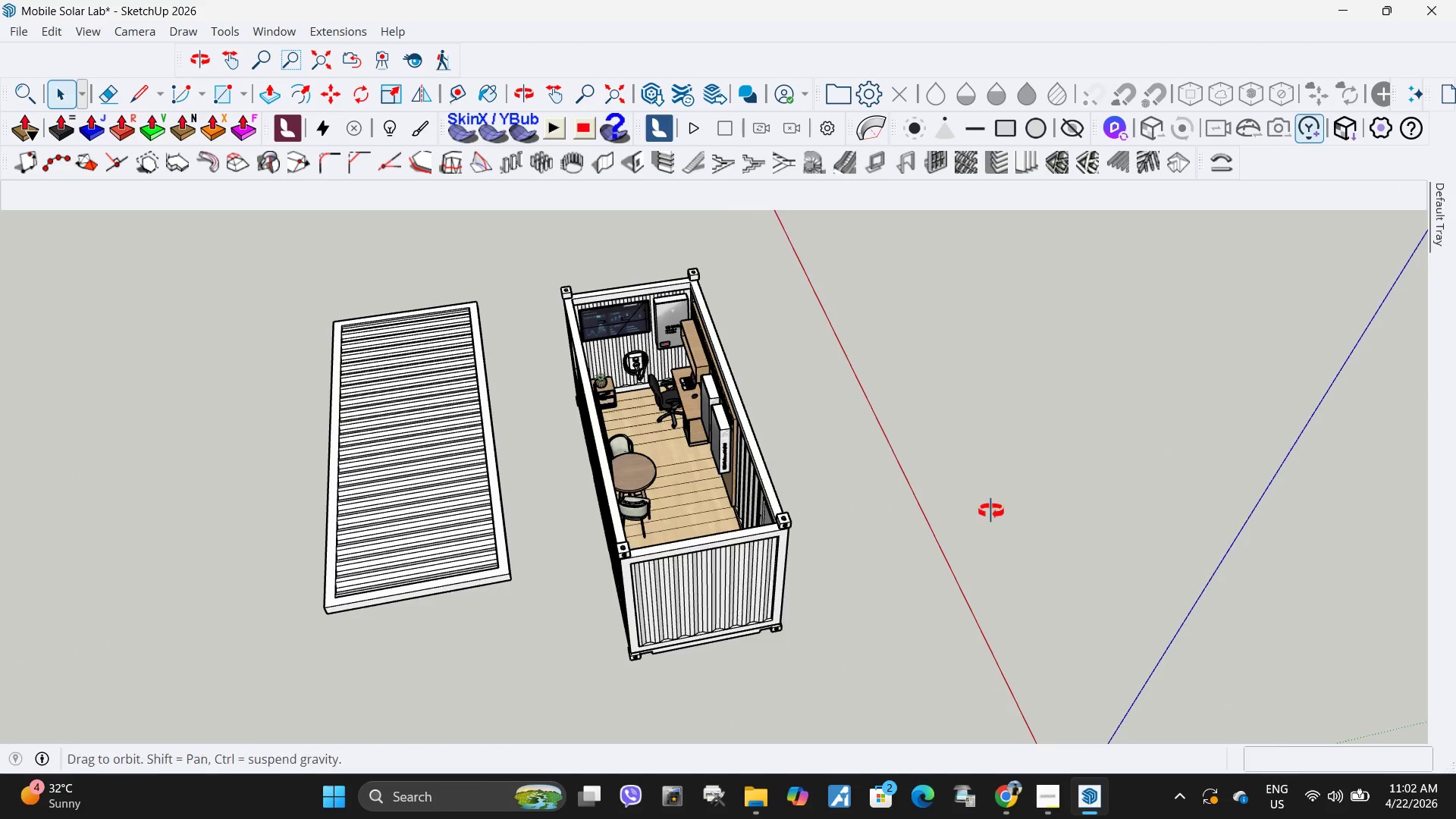 
key(Escape)
 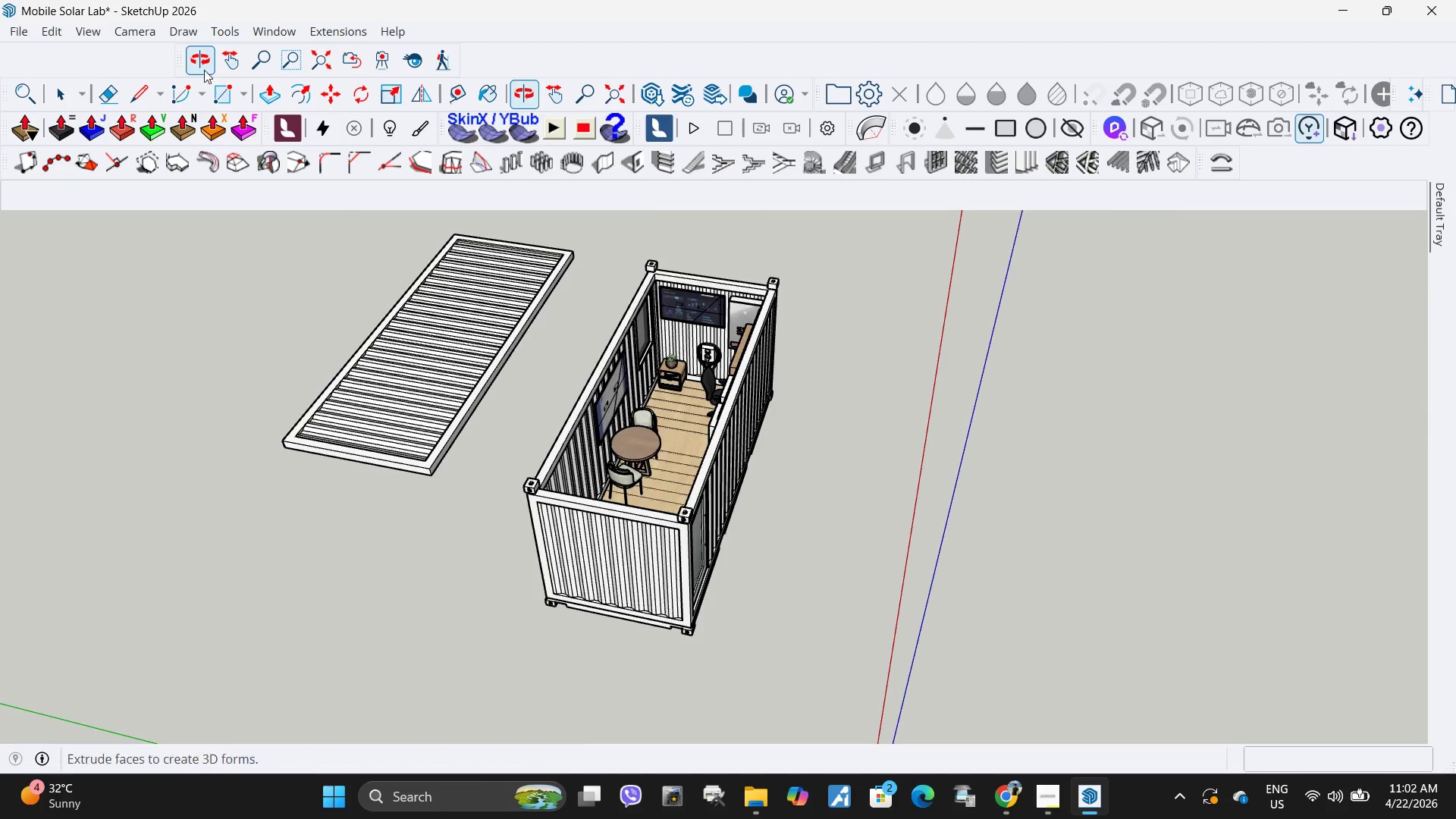 
key(Escape)
 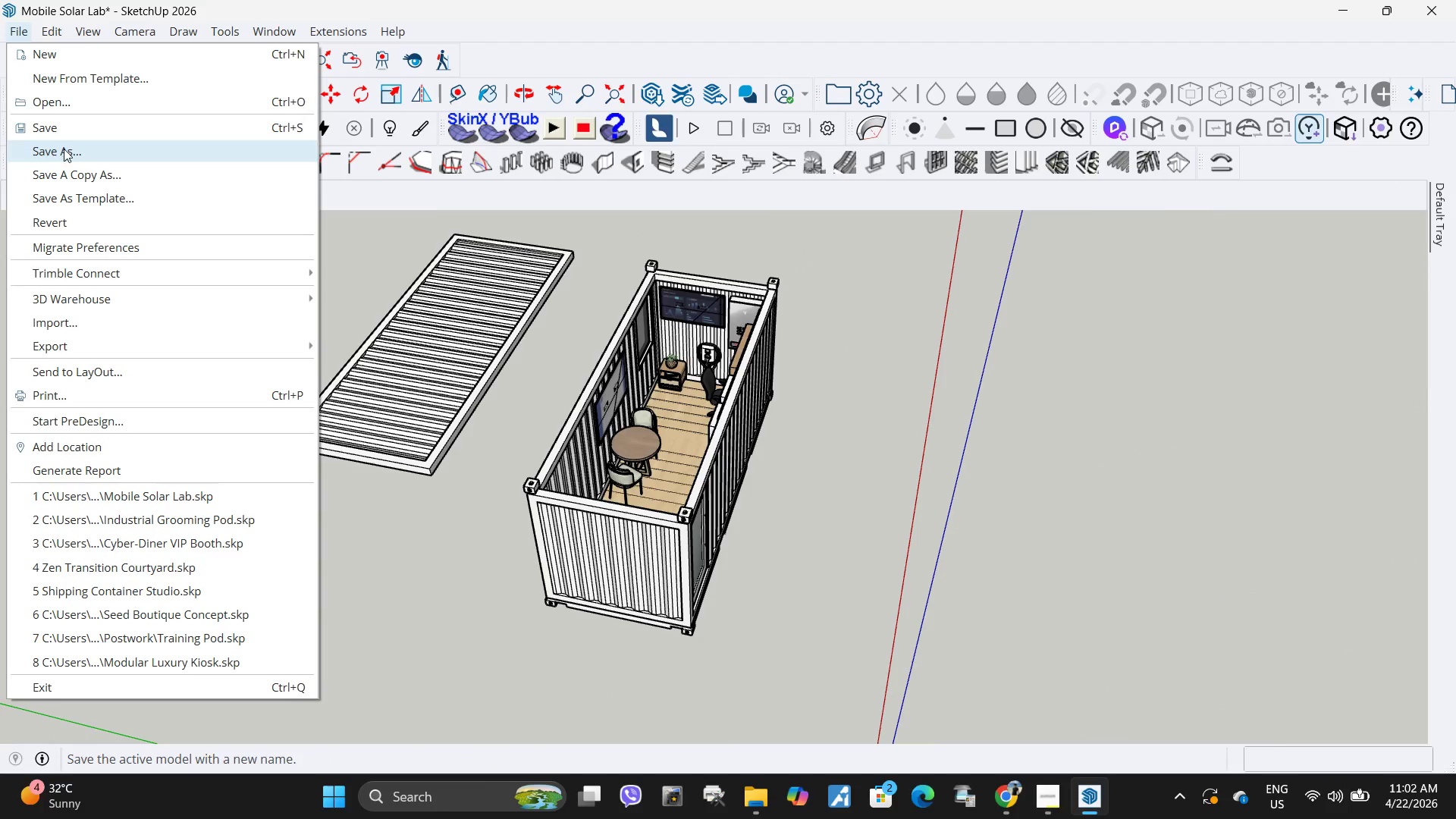 
left_click([69, 125])
 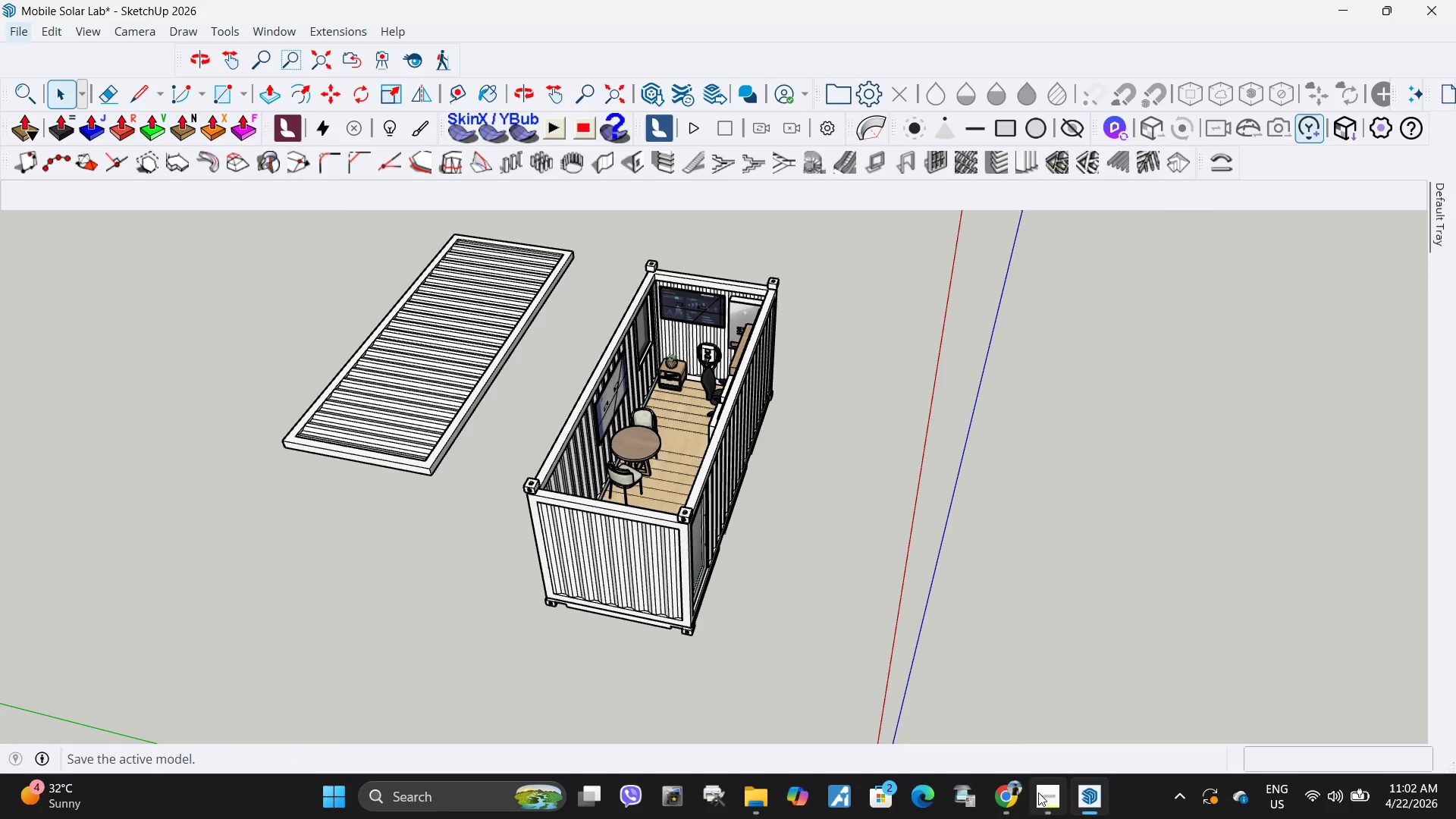 
left_click([1037, 795])